 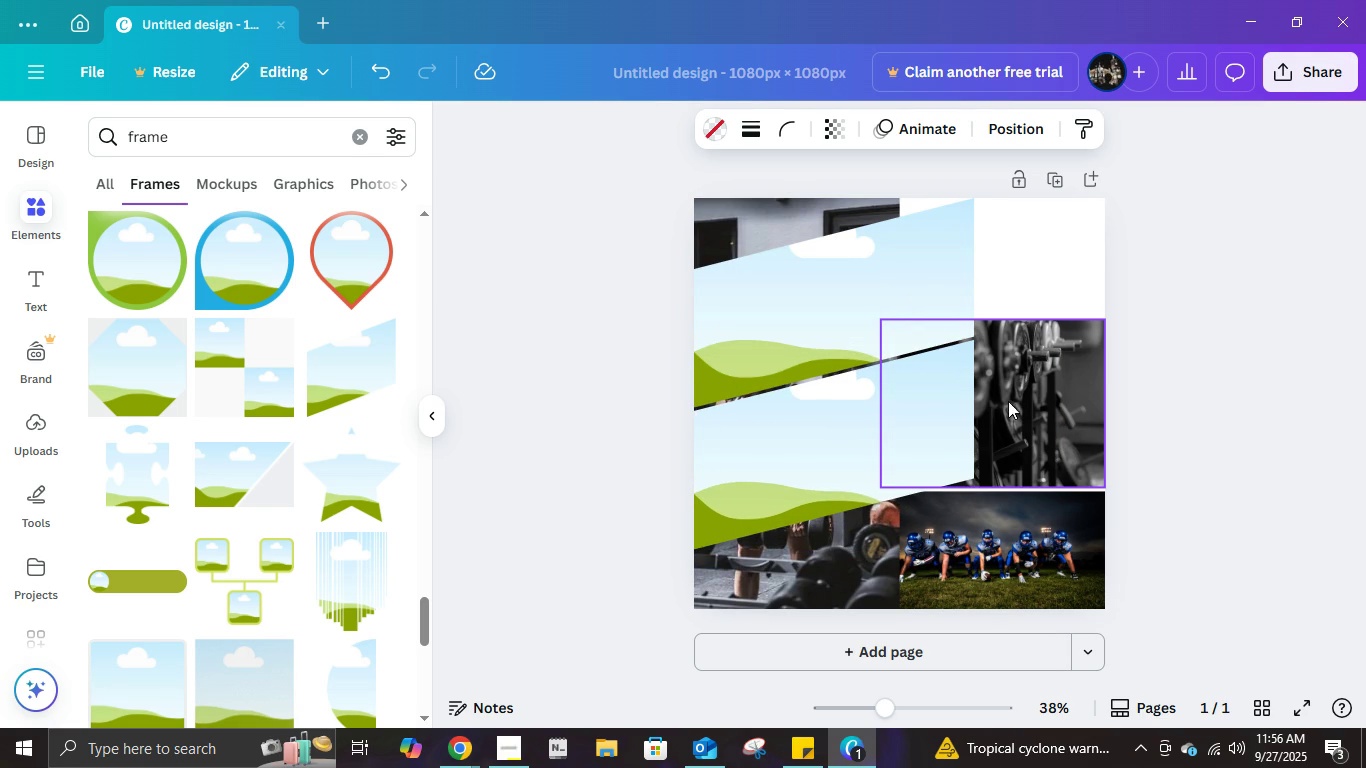 
key(ArrowUp)
 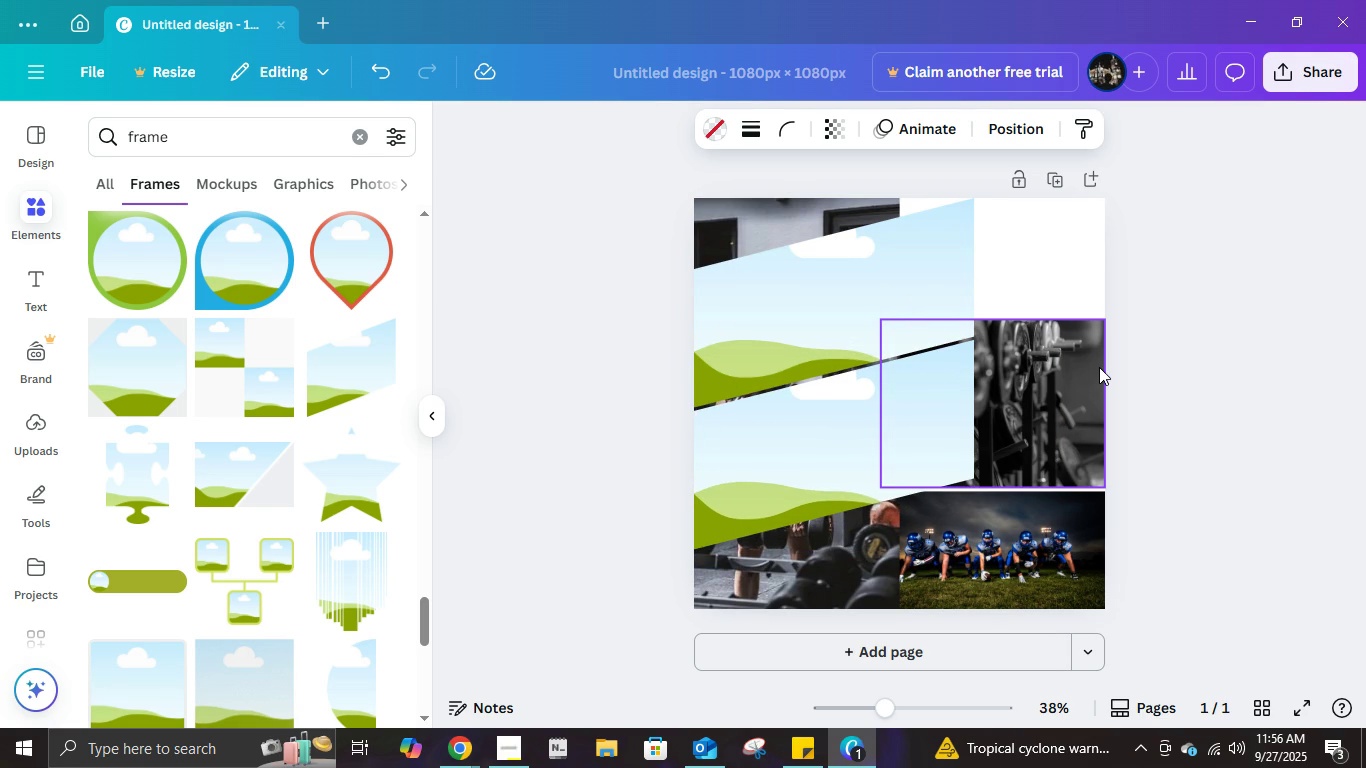 
key(ArrowUp)
 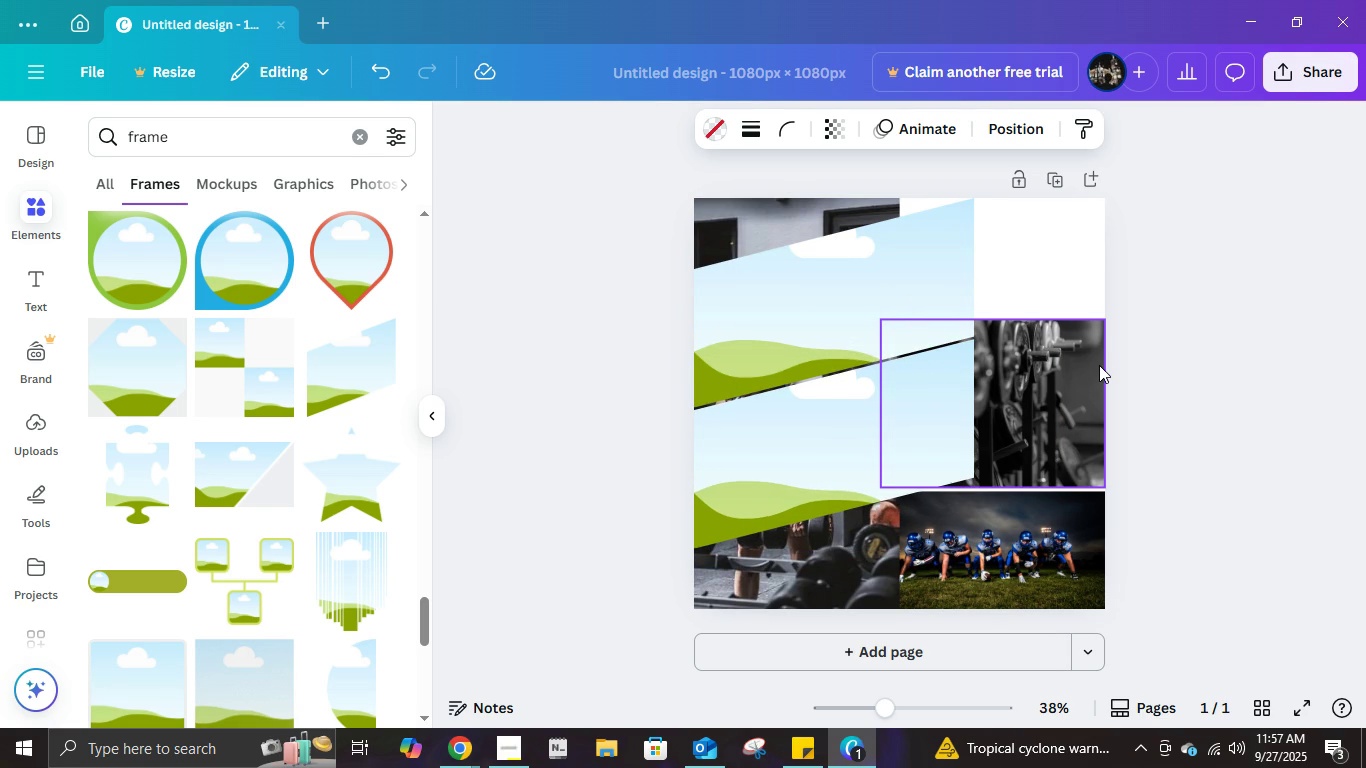 
key(ArrowUp)
 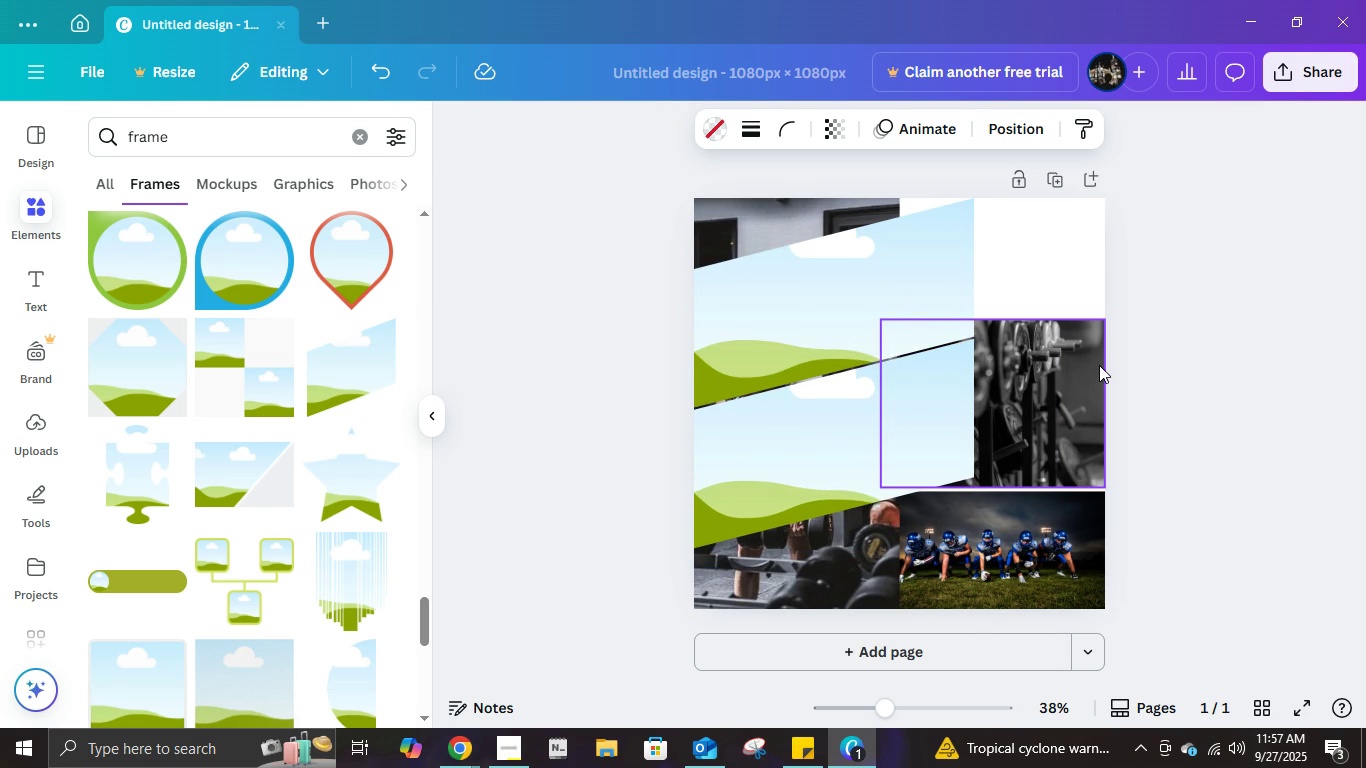 
key(ArrowUp)
 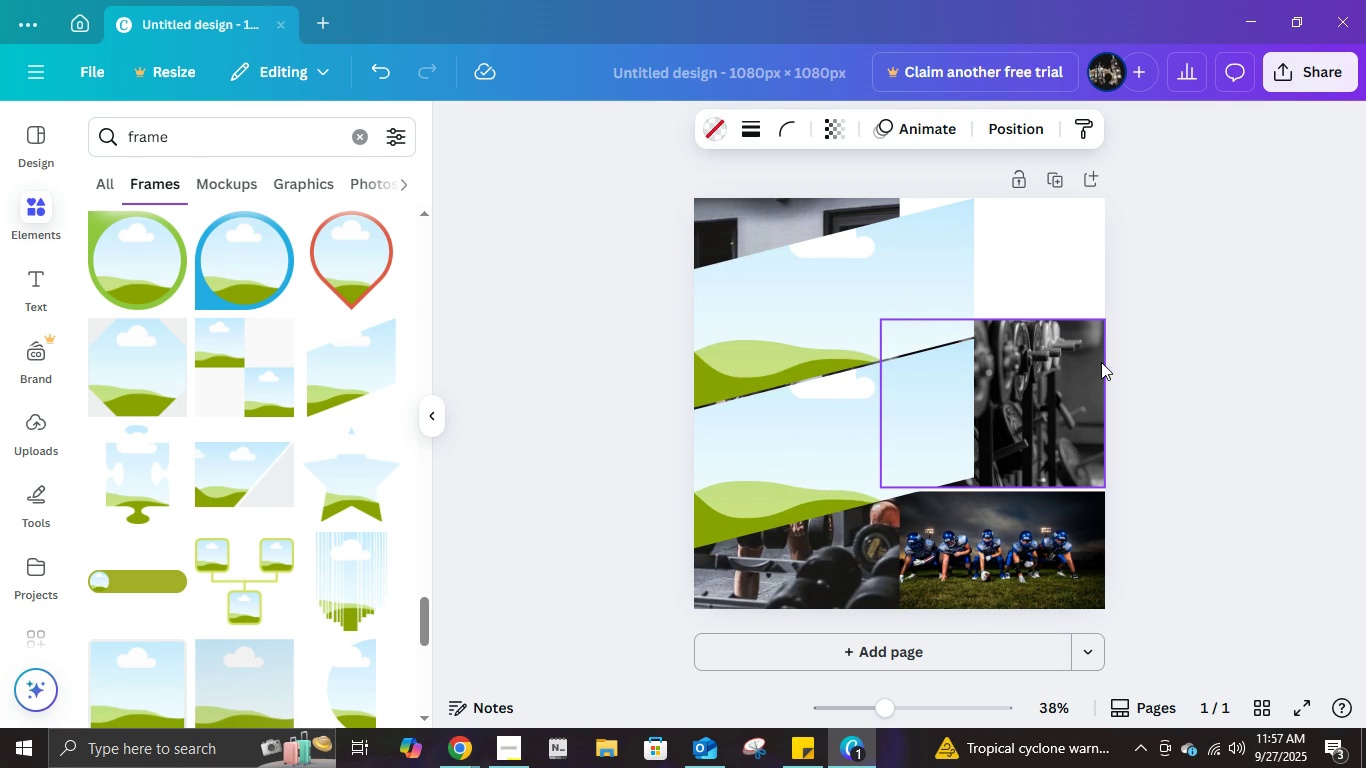 
key(ArrowUp)
 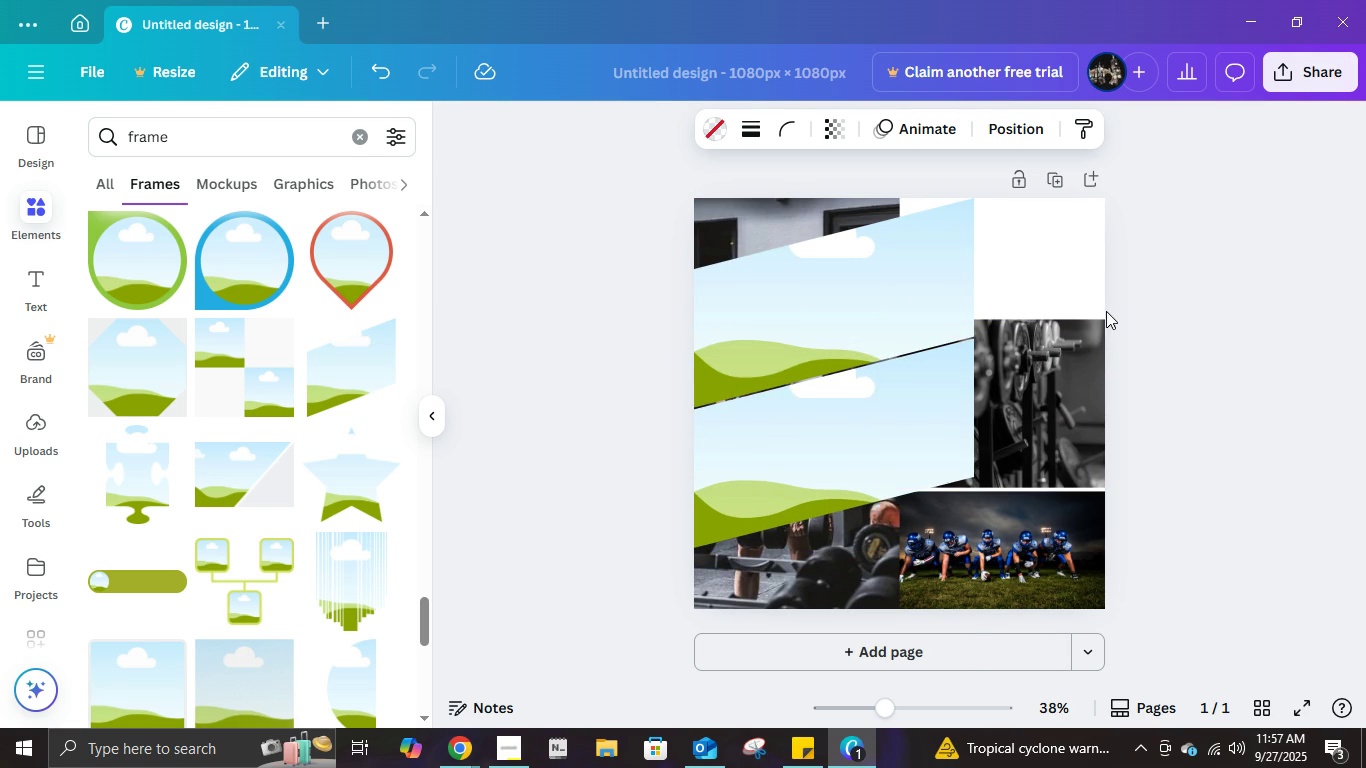 
key(Control+ControlLeft)
 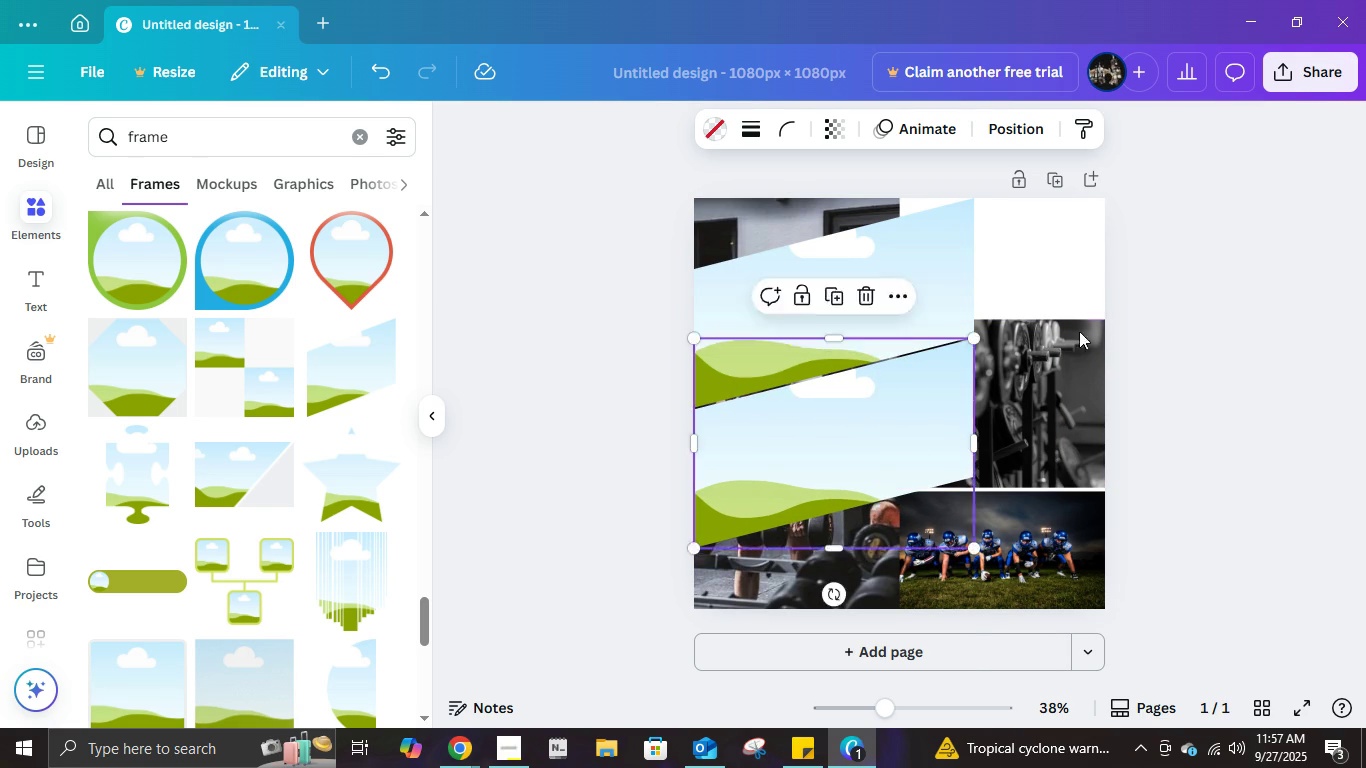 
key(Control+D)
 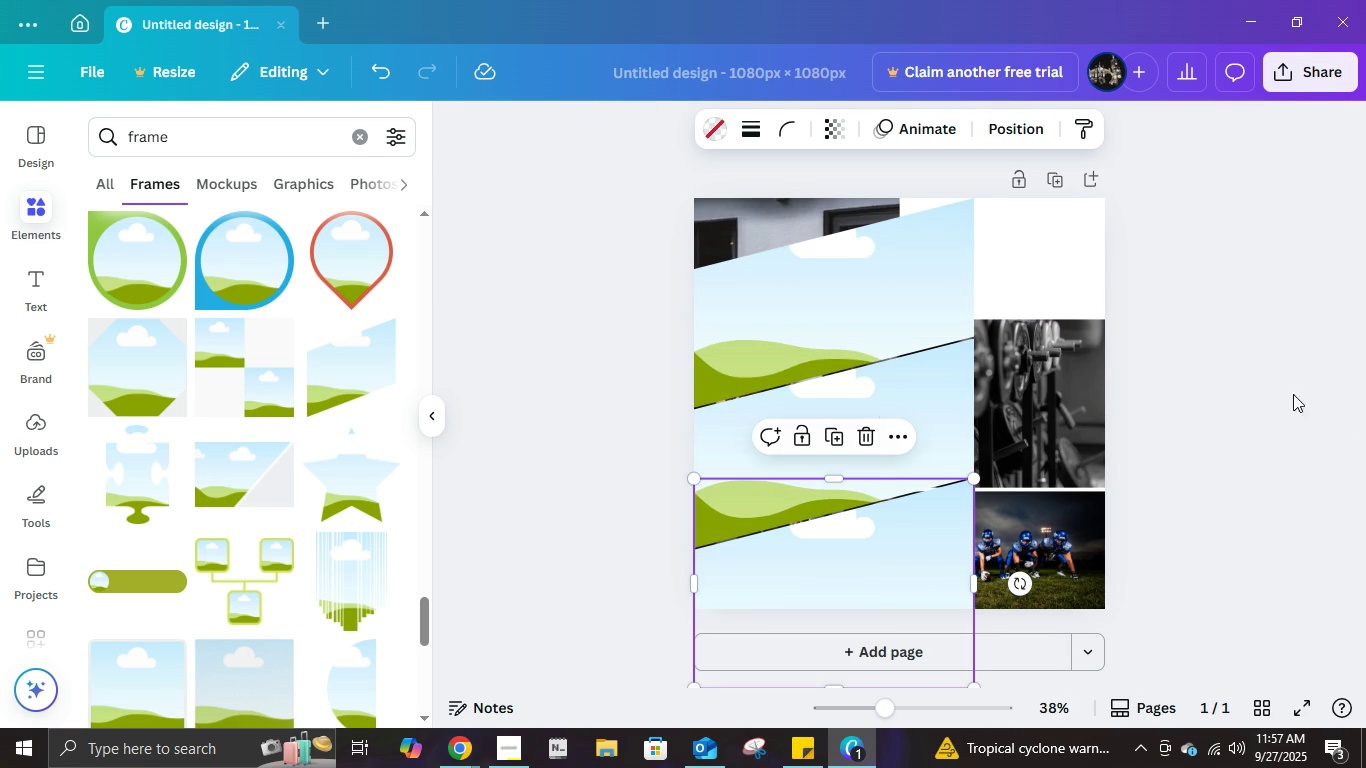 
left_click([1237, 390])
 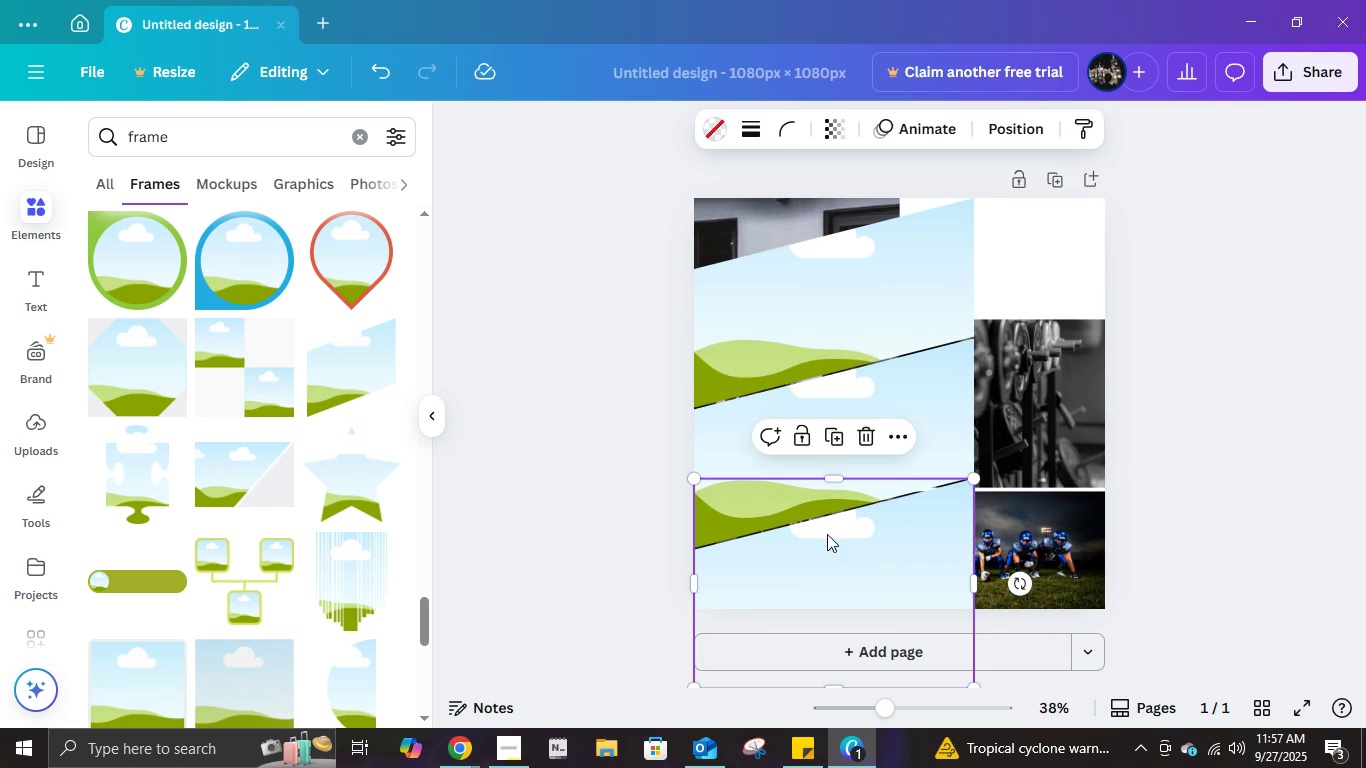 
left_click([827, 534])